 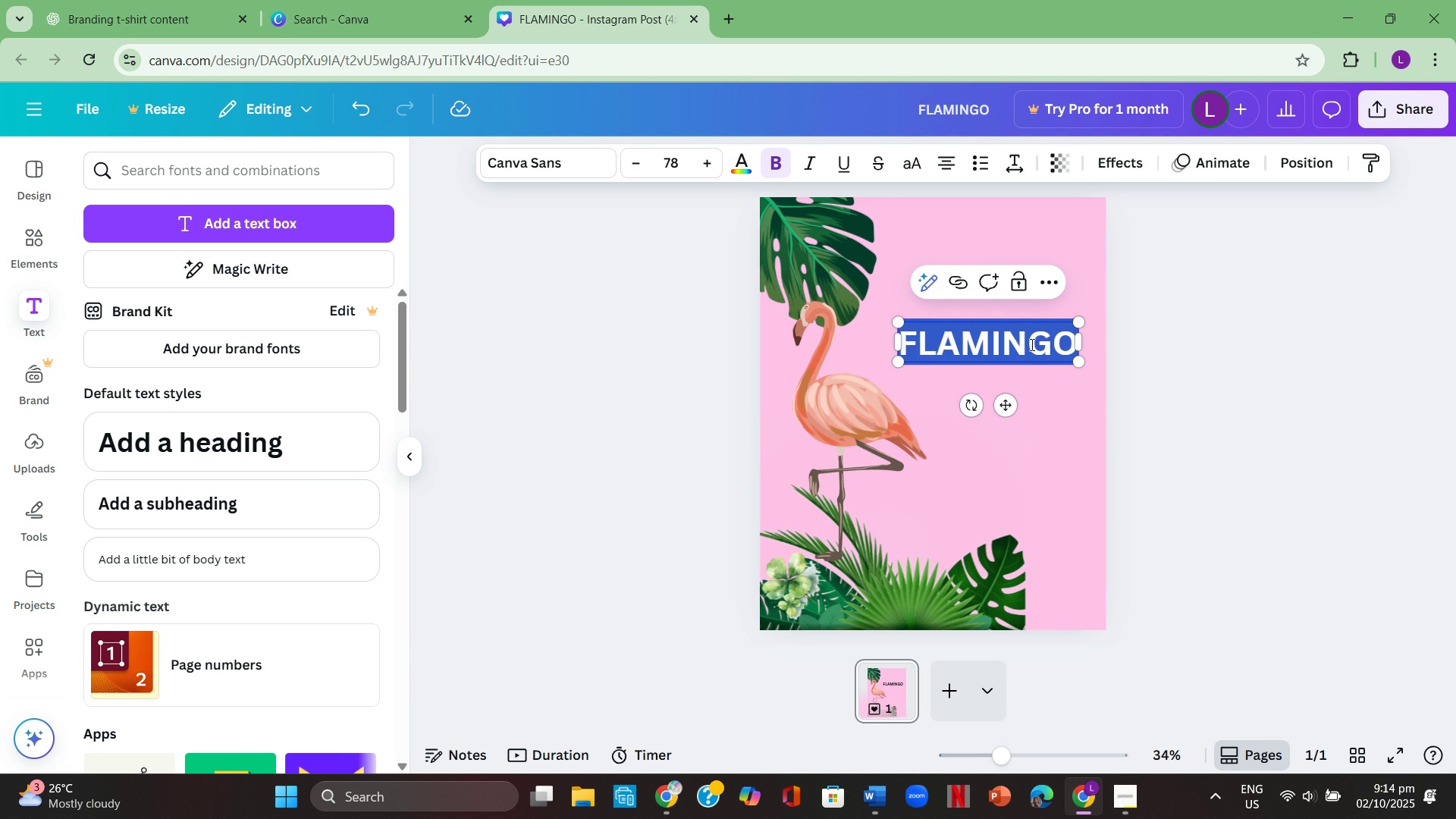 
left_click([526, 164])
 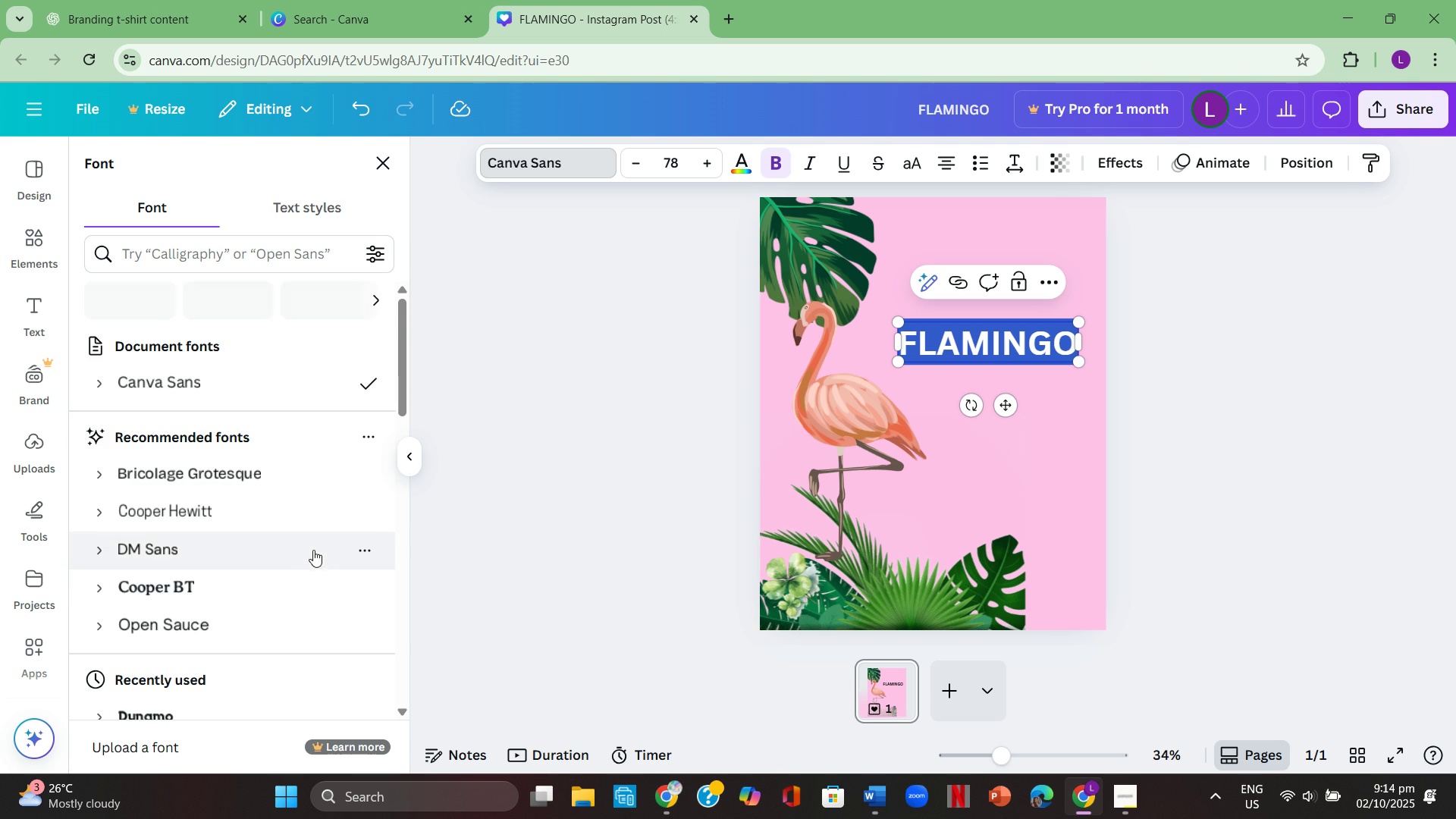 
scroll: coordinate [306, 557], scroll_direction: down, amount: 1.0
 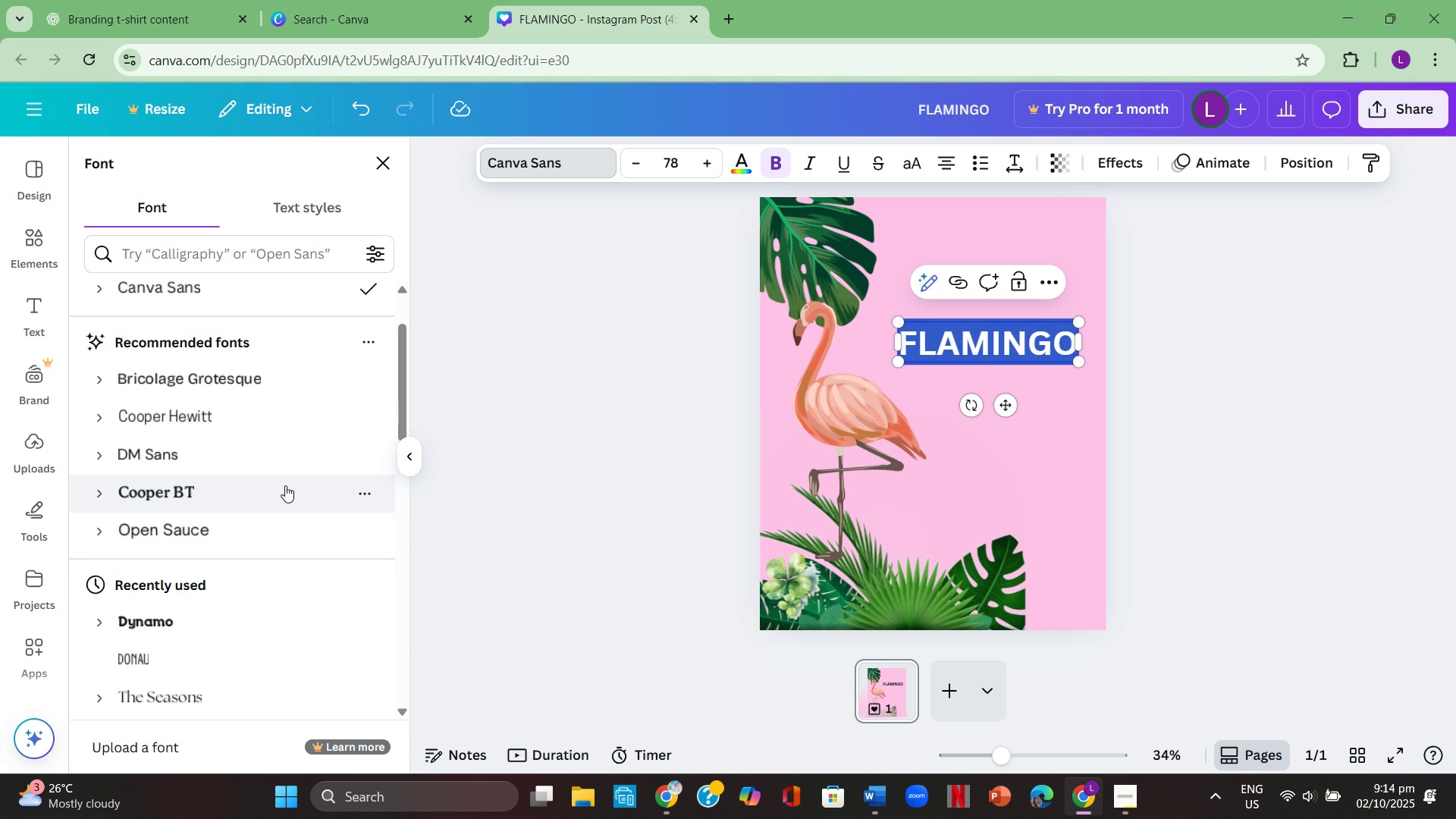 
left_click([285, 485])
 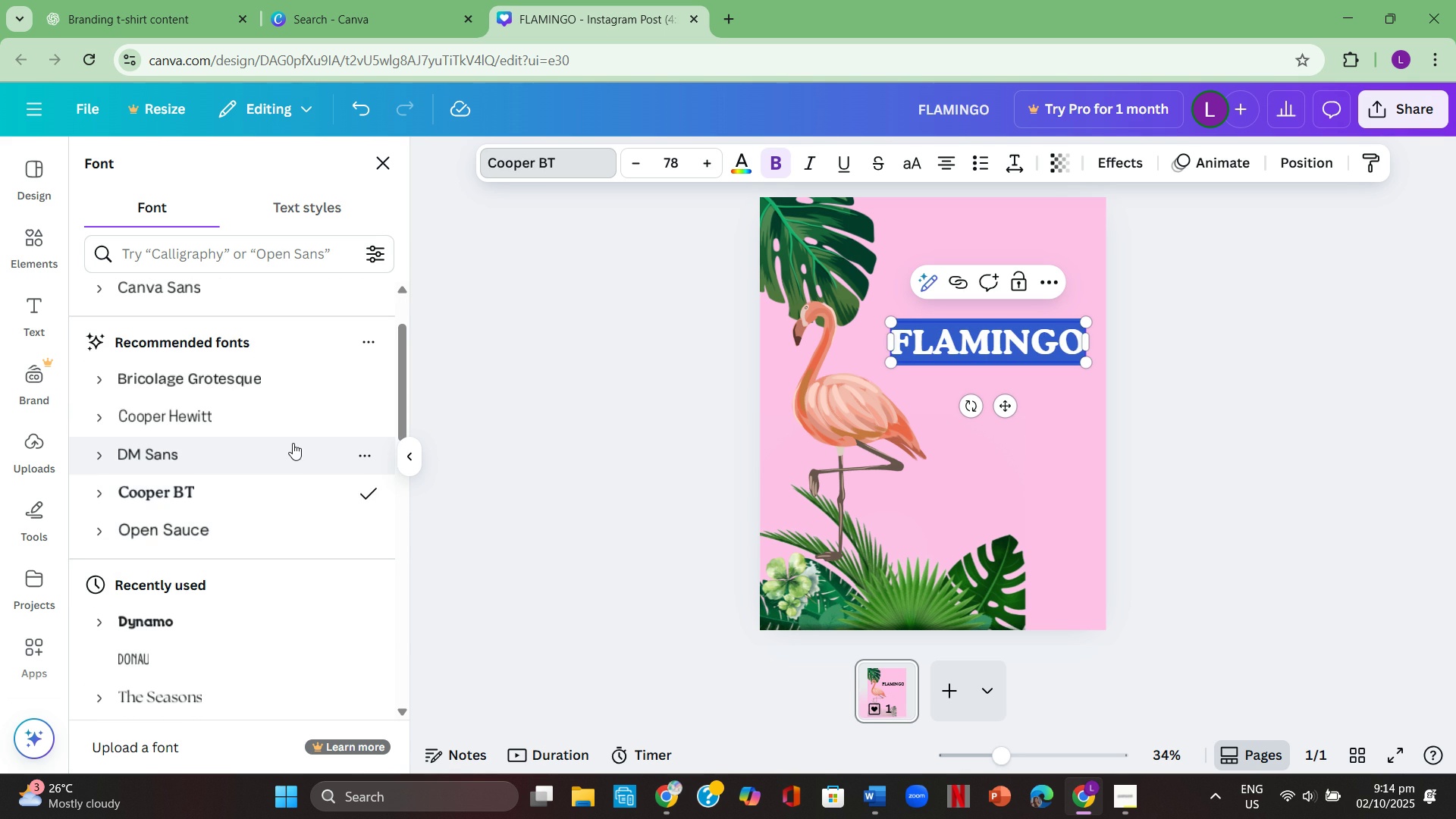 
scroll: coordinate [296, 446], scroll_direction: down, amount: 2.0
 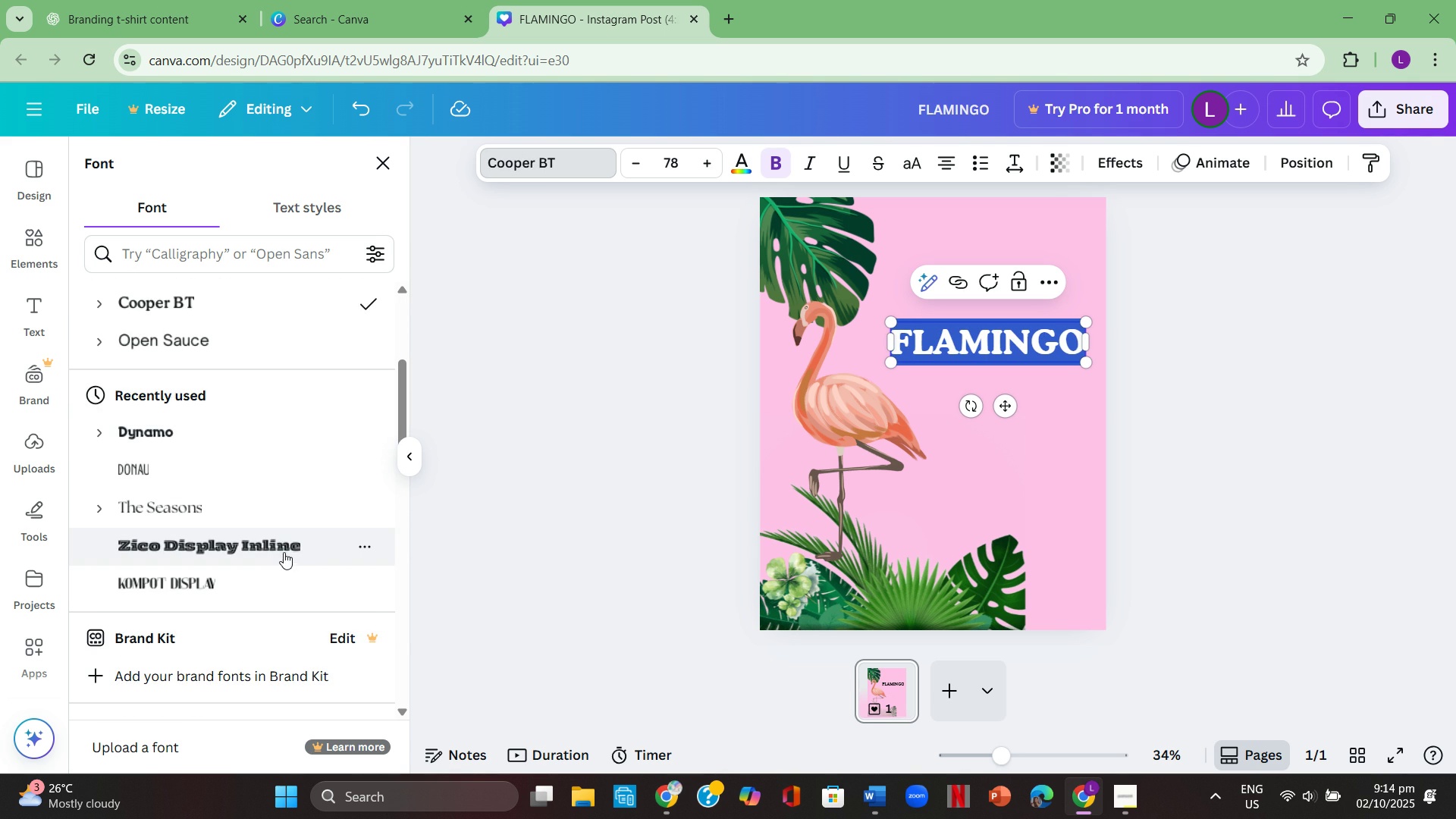 
left_click([285, 551])
 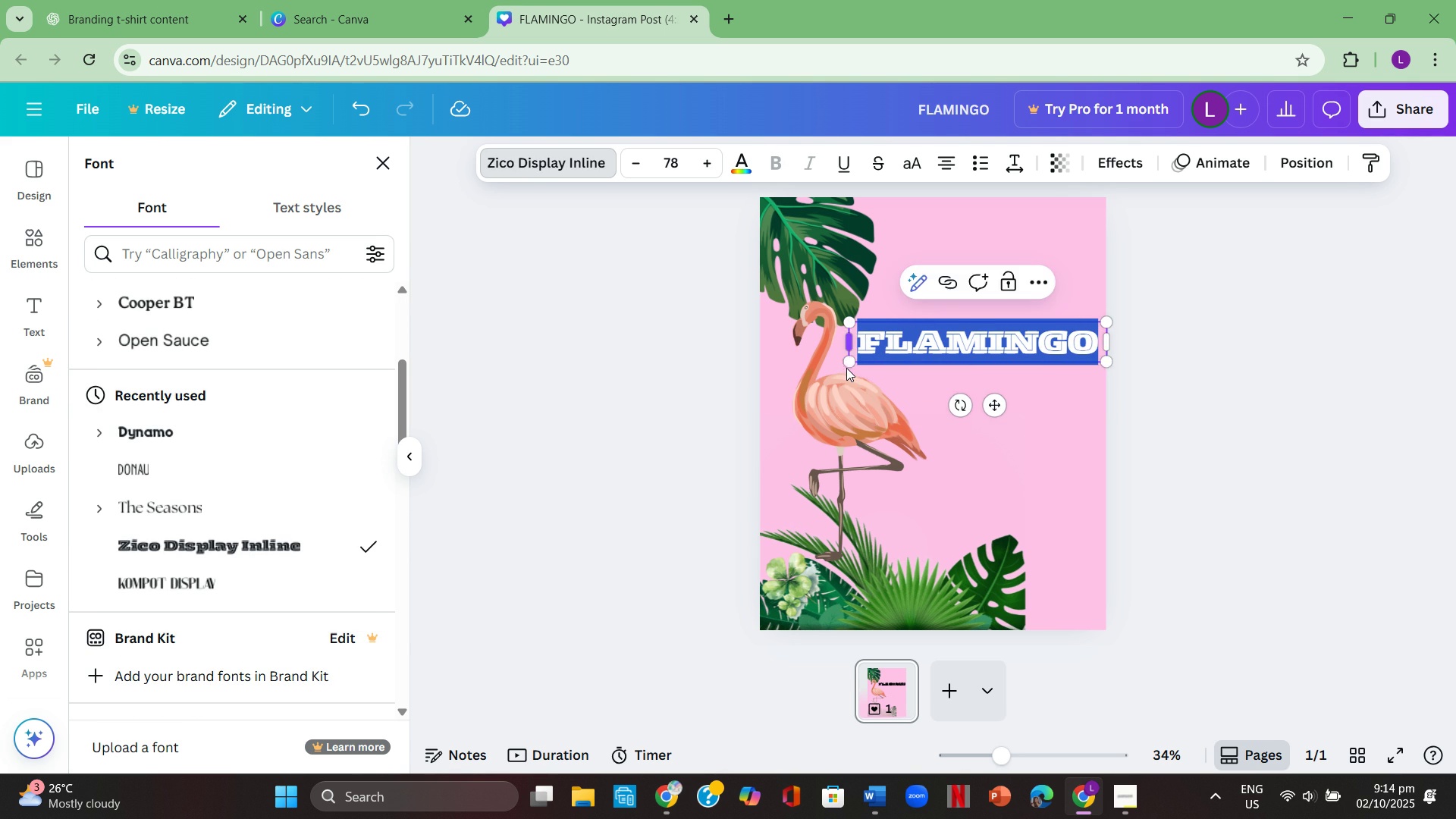 
wait(5.65)
 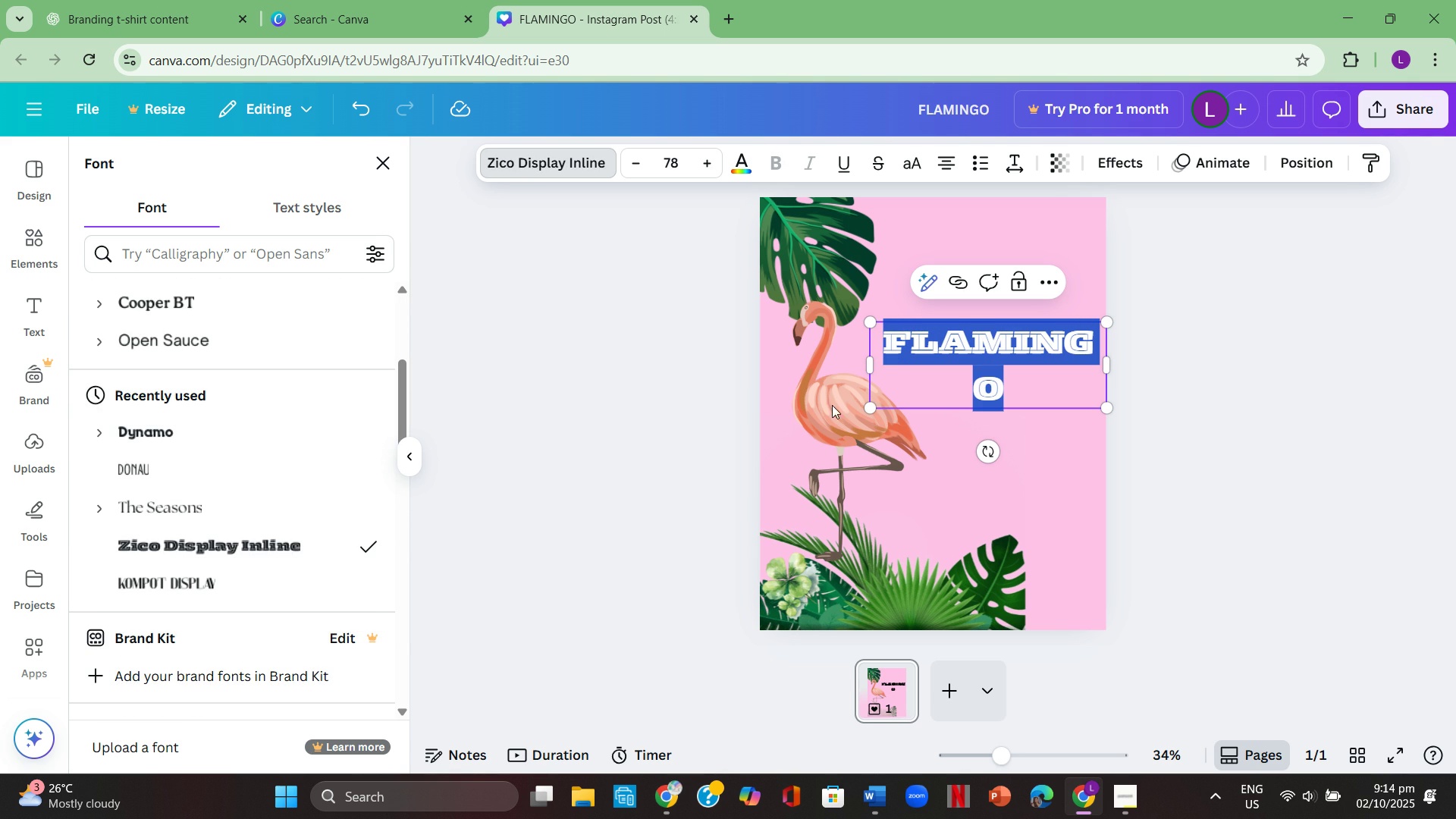 
double_click([673, 346])
 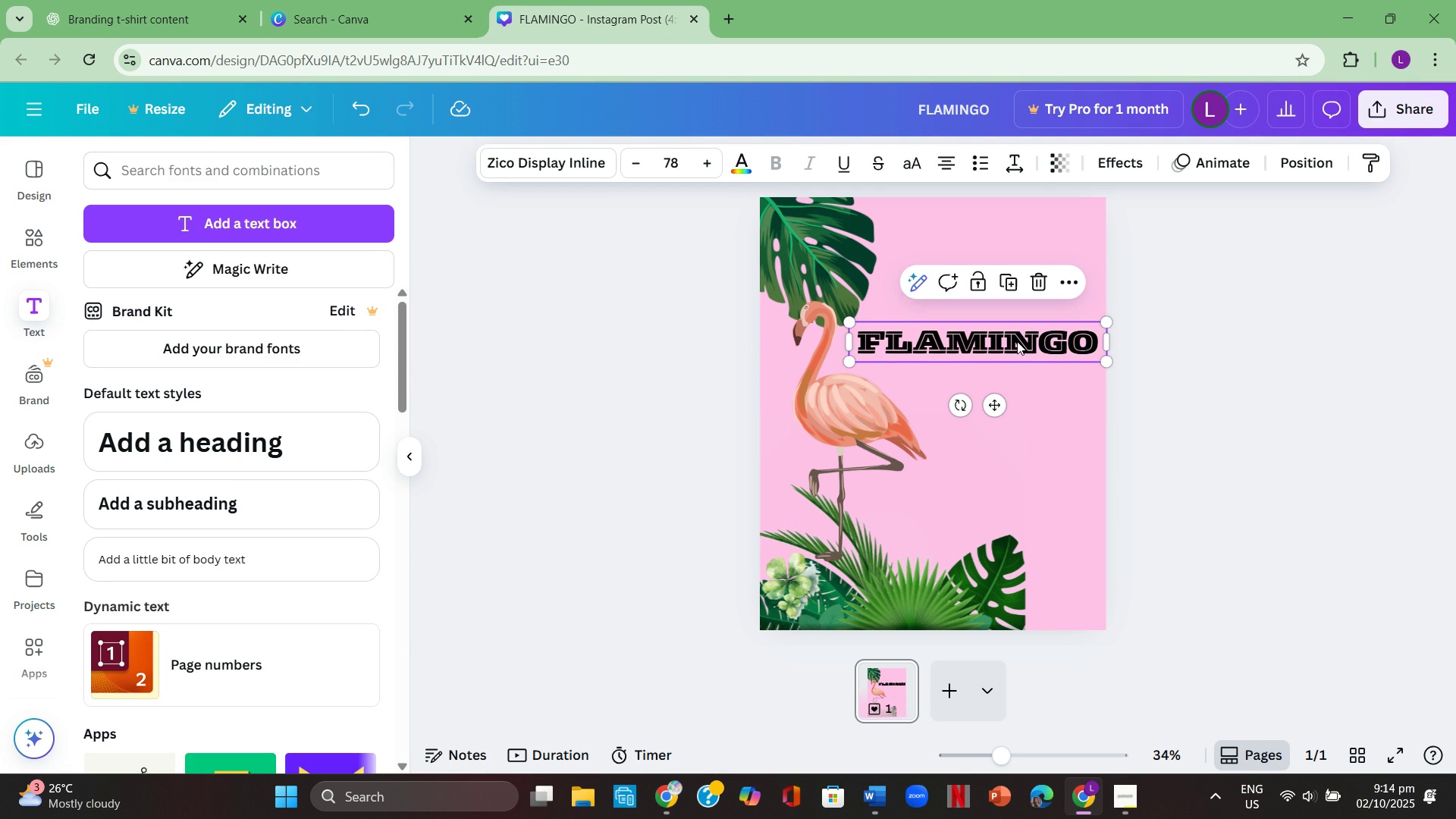 
double_click([1015, 341])
 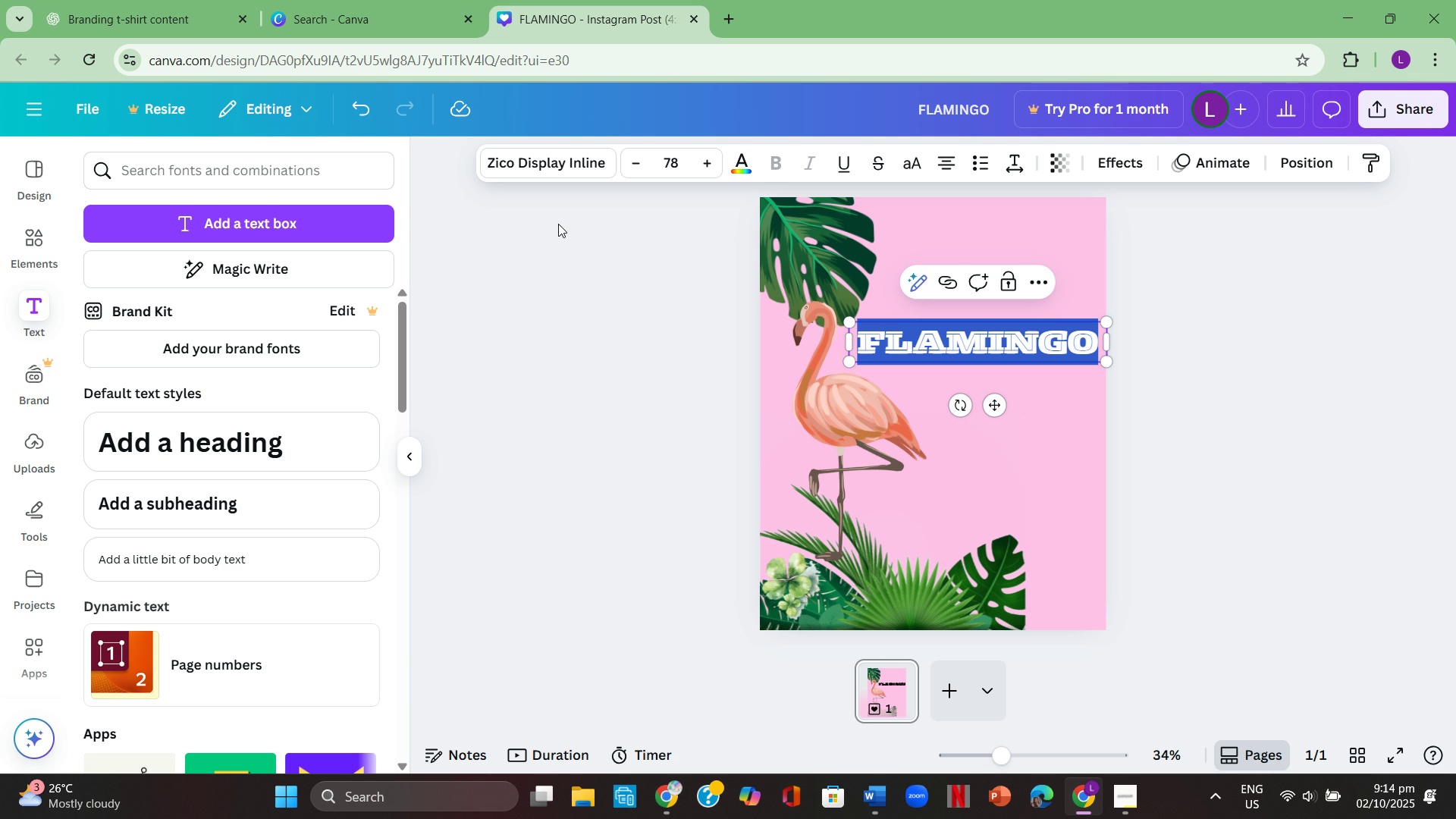 
wait(7.5)
 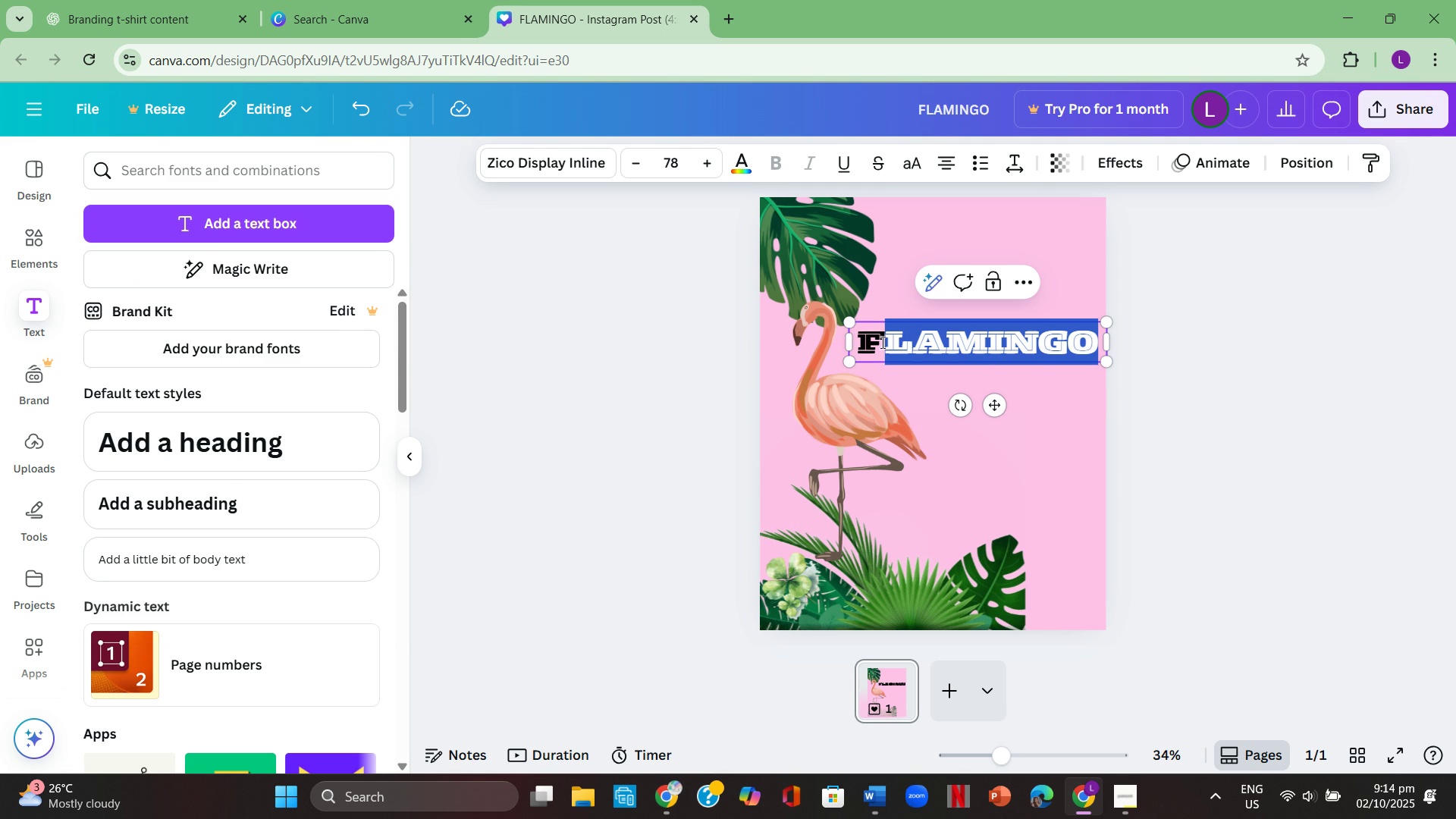 
scroll: coordinate [251, 526], scroll_direction: down, amount: 3.0
 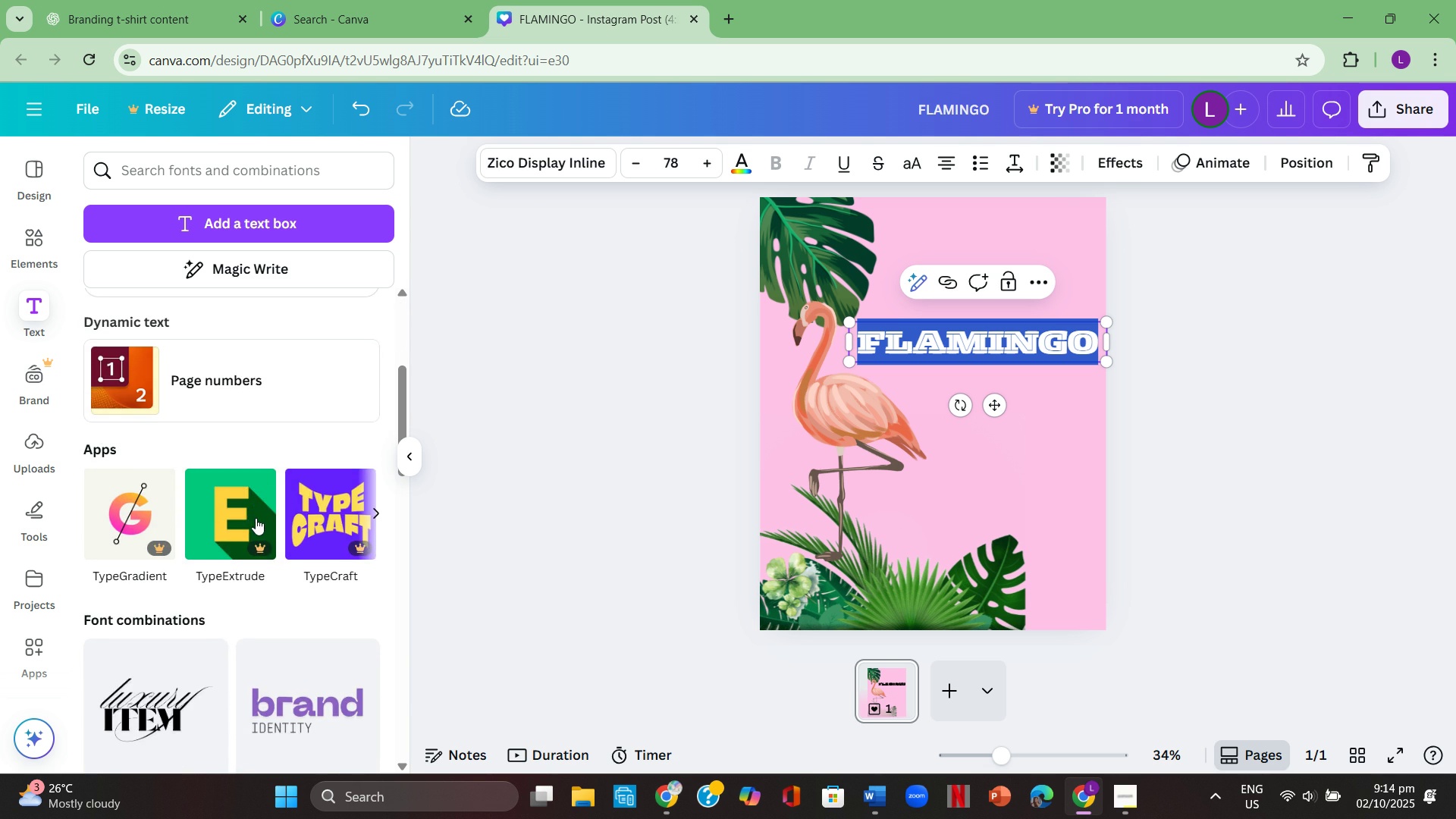 
scroll: coordinate [256, 517], scroll_direction: up, amount: 1.0
 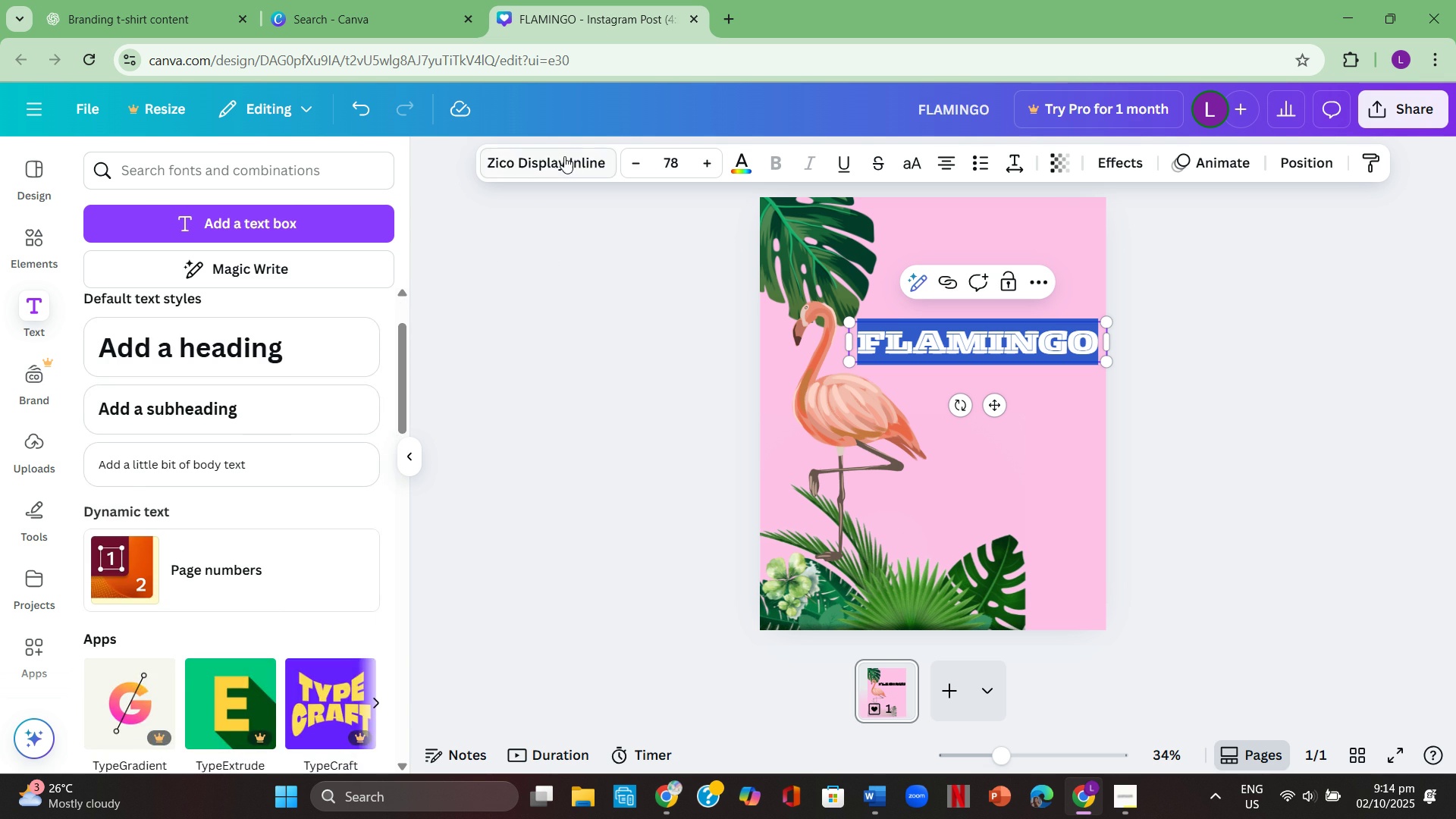 
left_click([564, 156])
 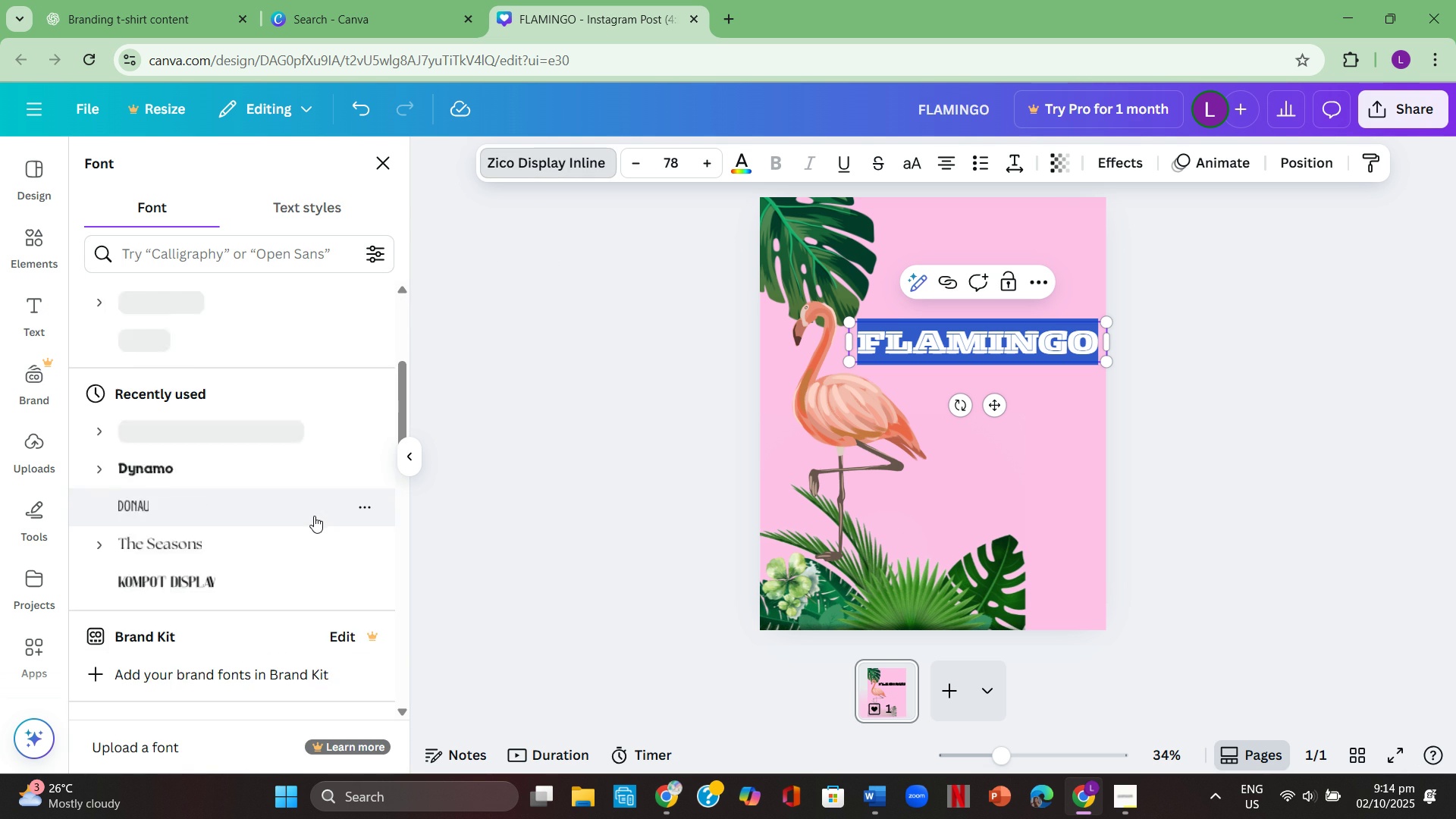 
scroll: coordinate [296, 509], scroll_direction: down, amount: 7.0
 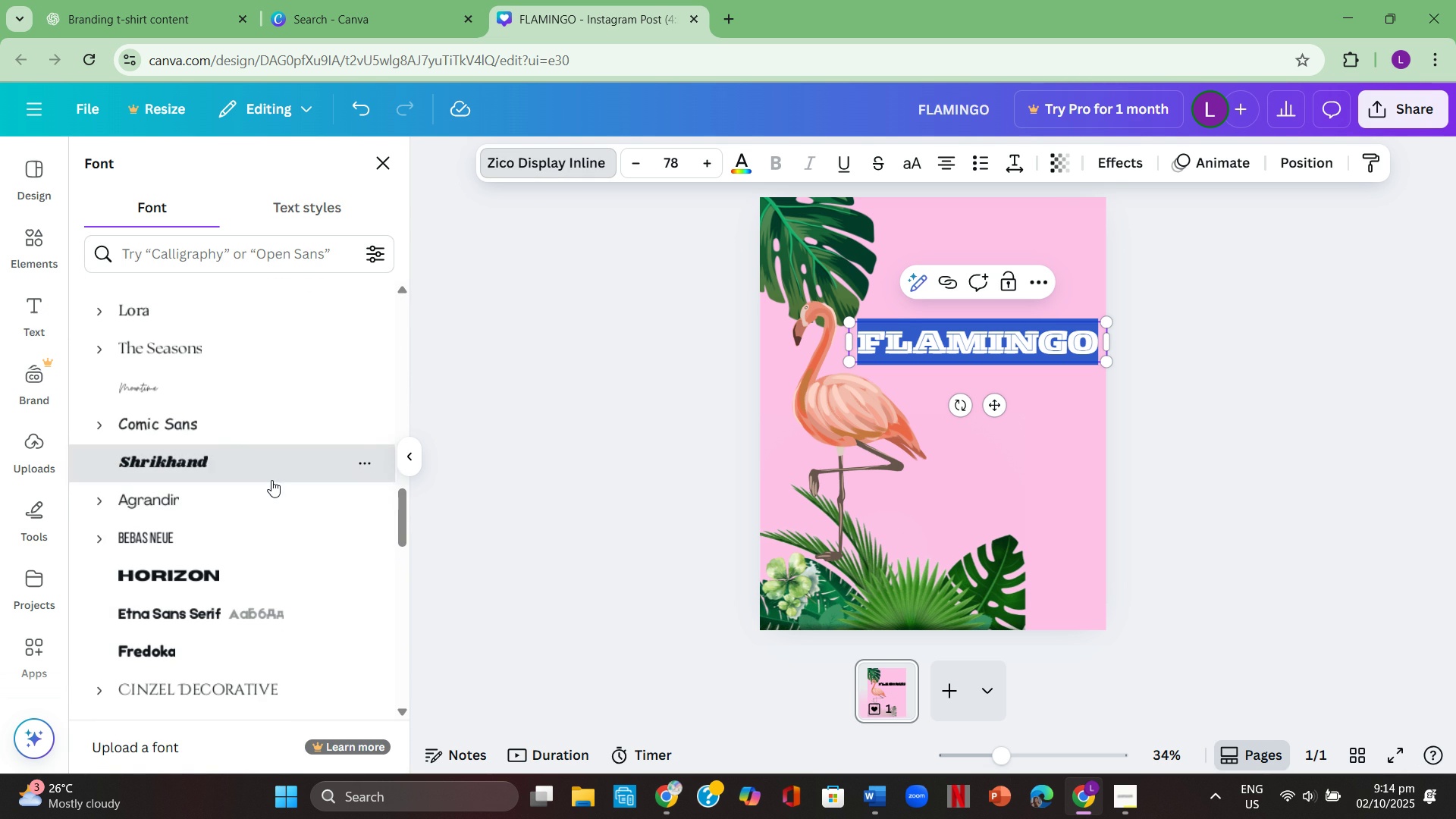 
left_click([271, 480])
 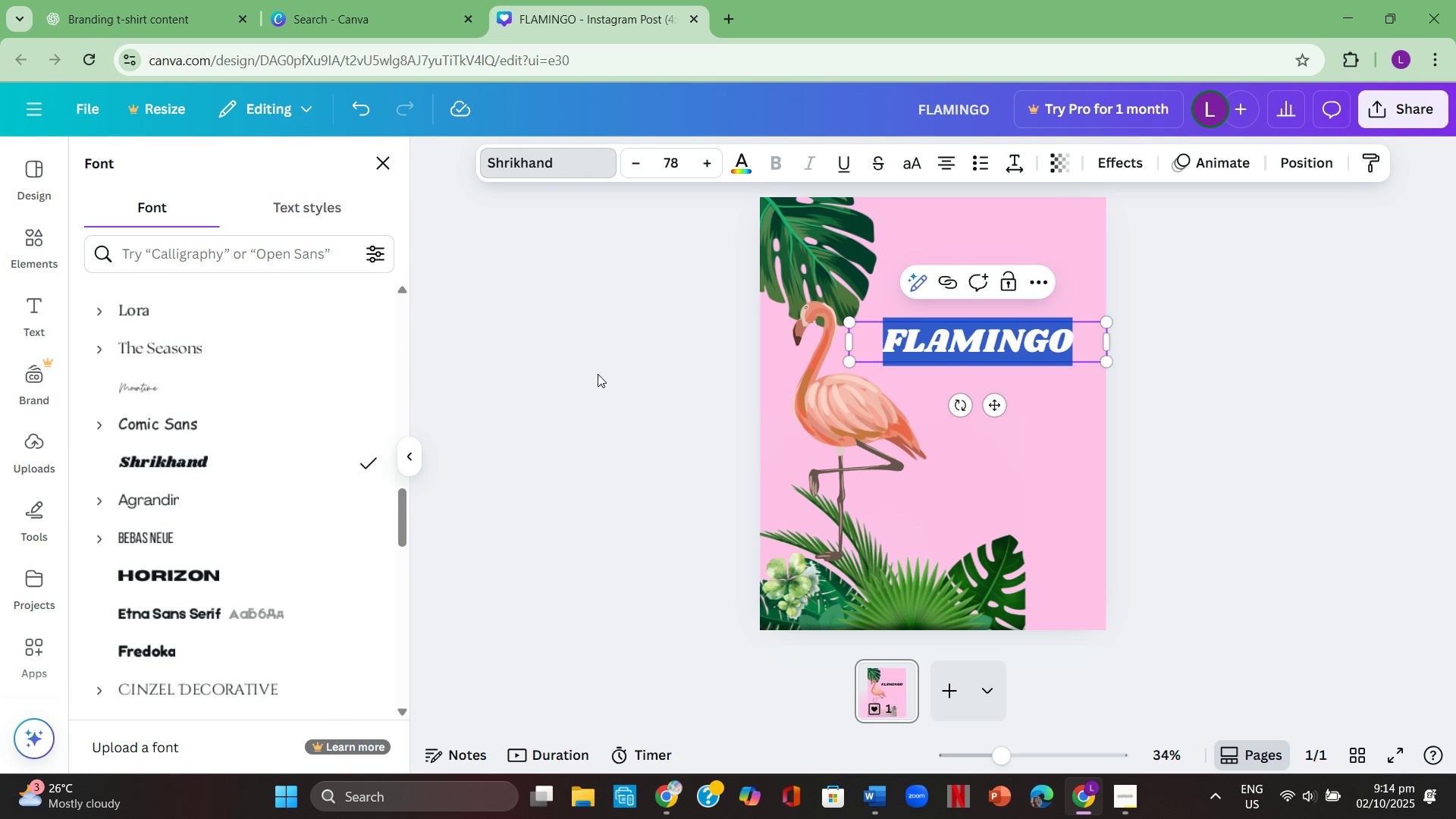 
double_click([607, 369])
 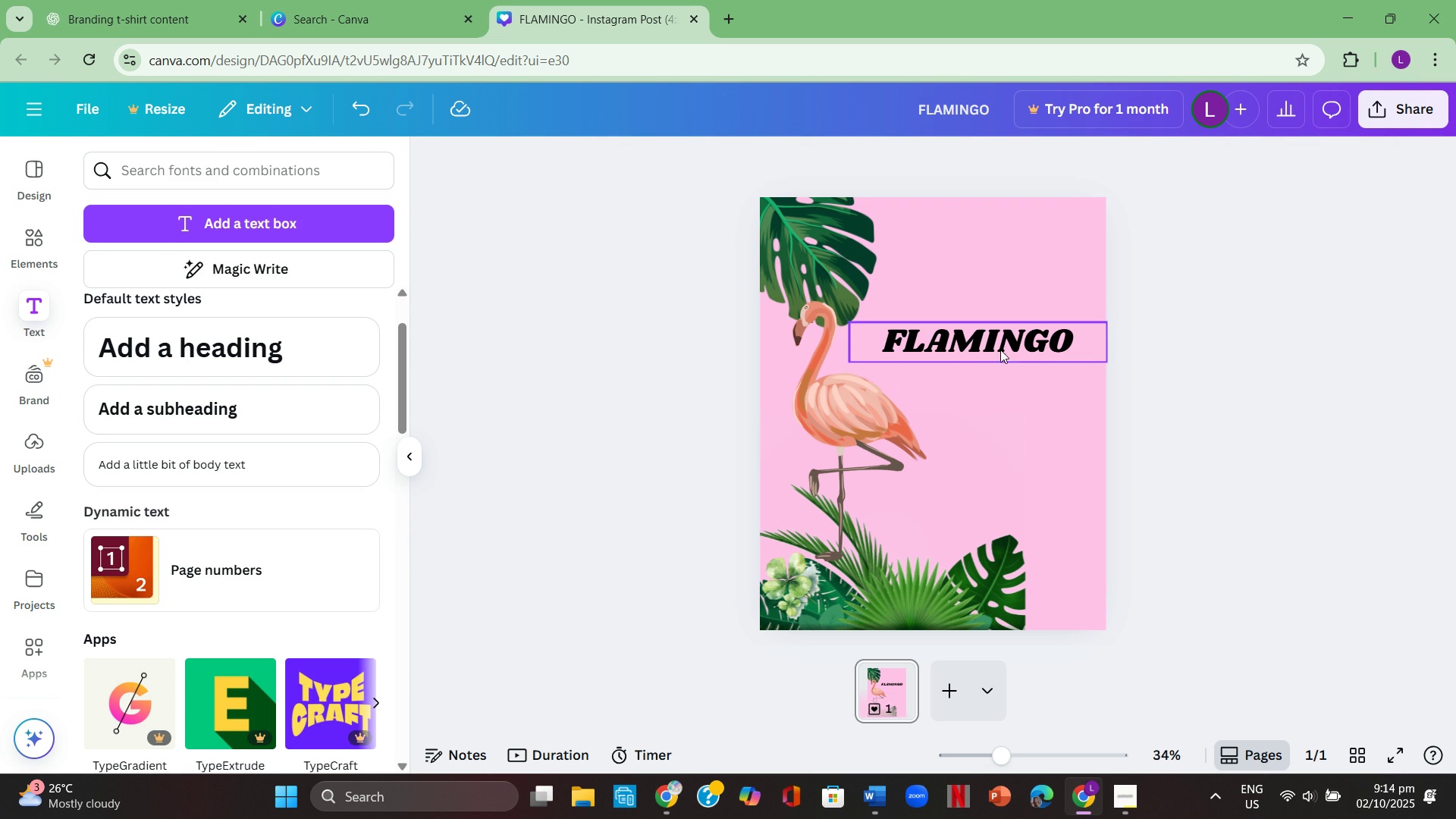 
left_click([1001, 344])
 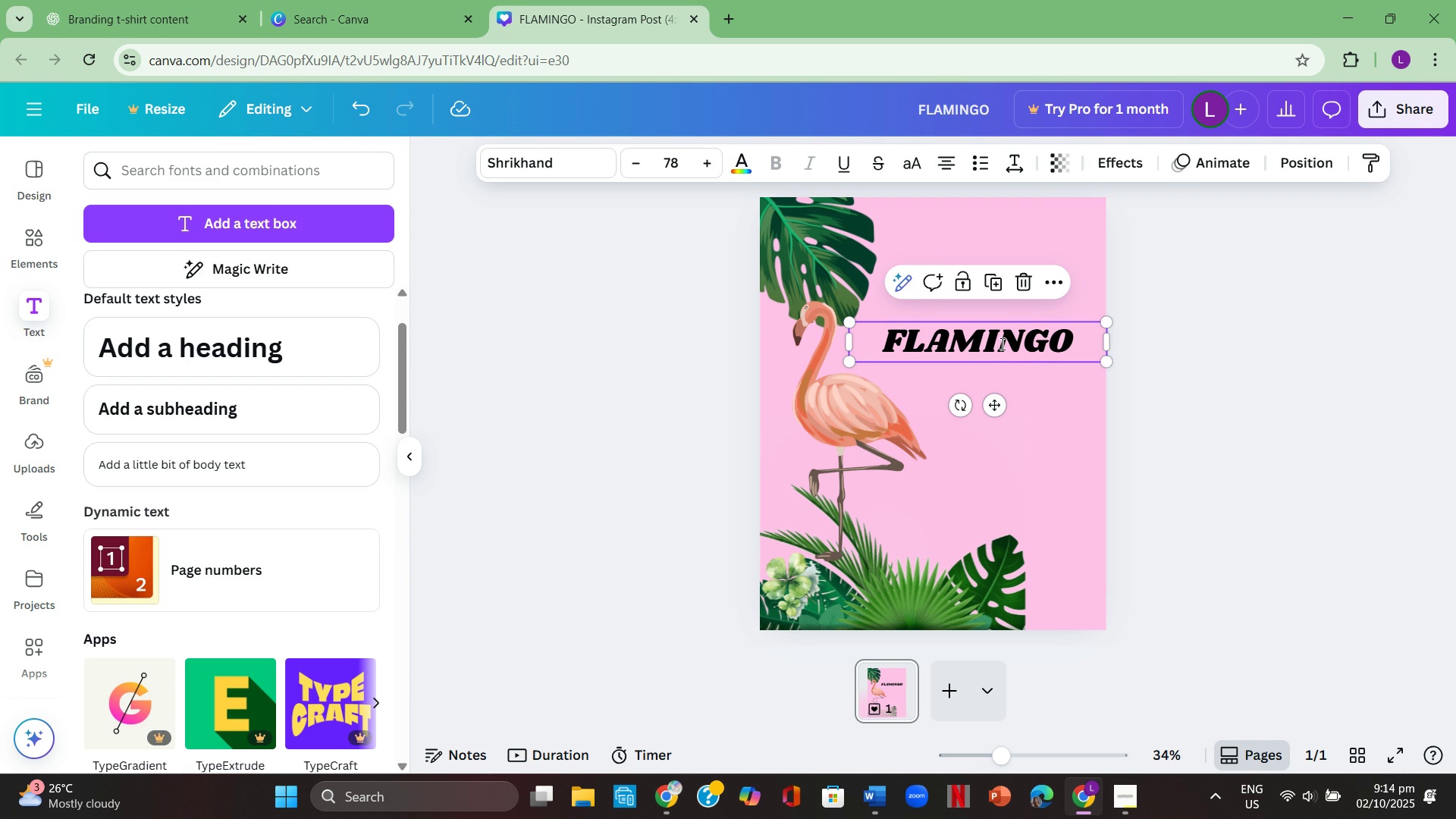 
left_click([1001, 344])
 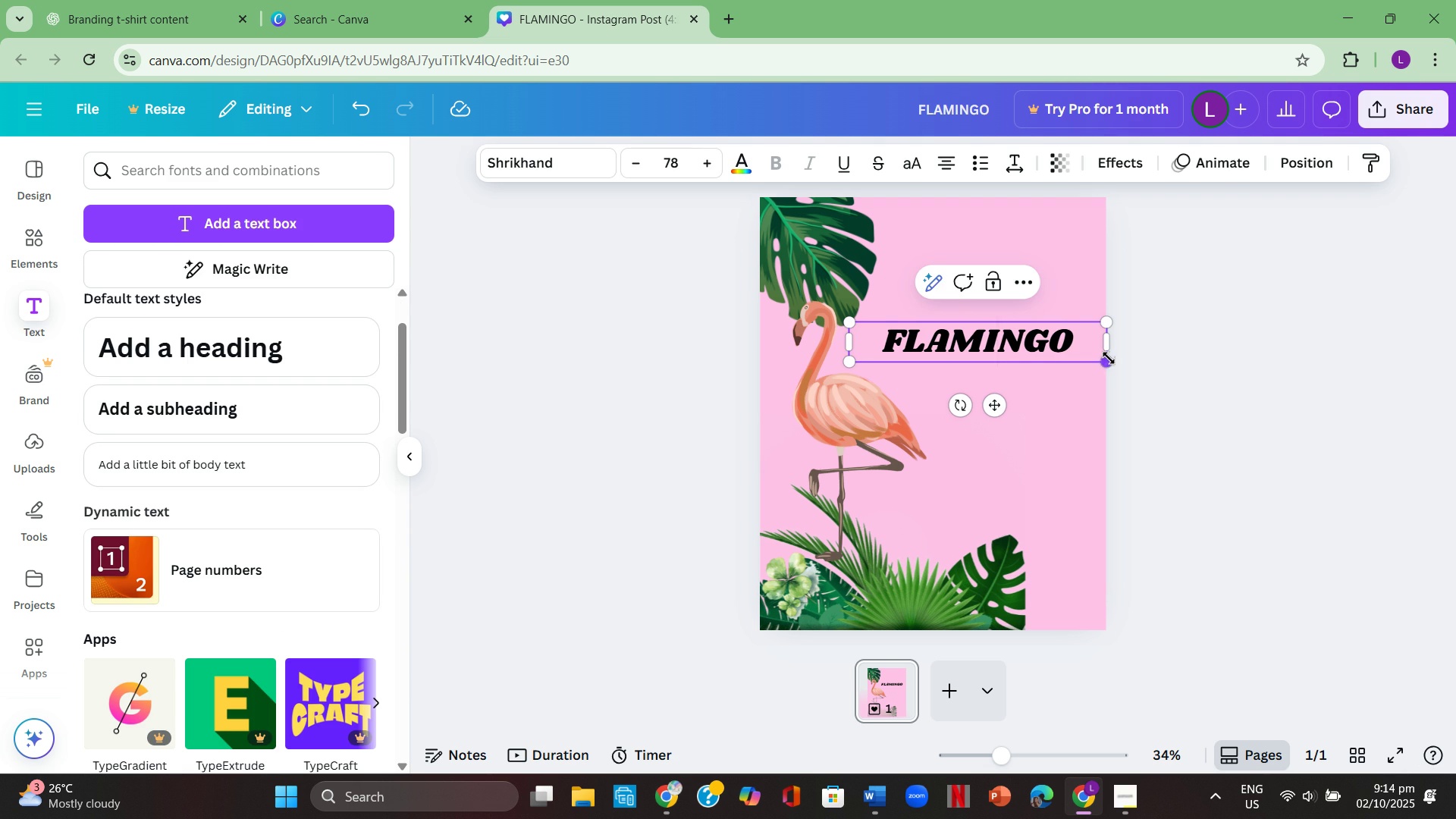 
left_click([1109, 358])
 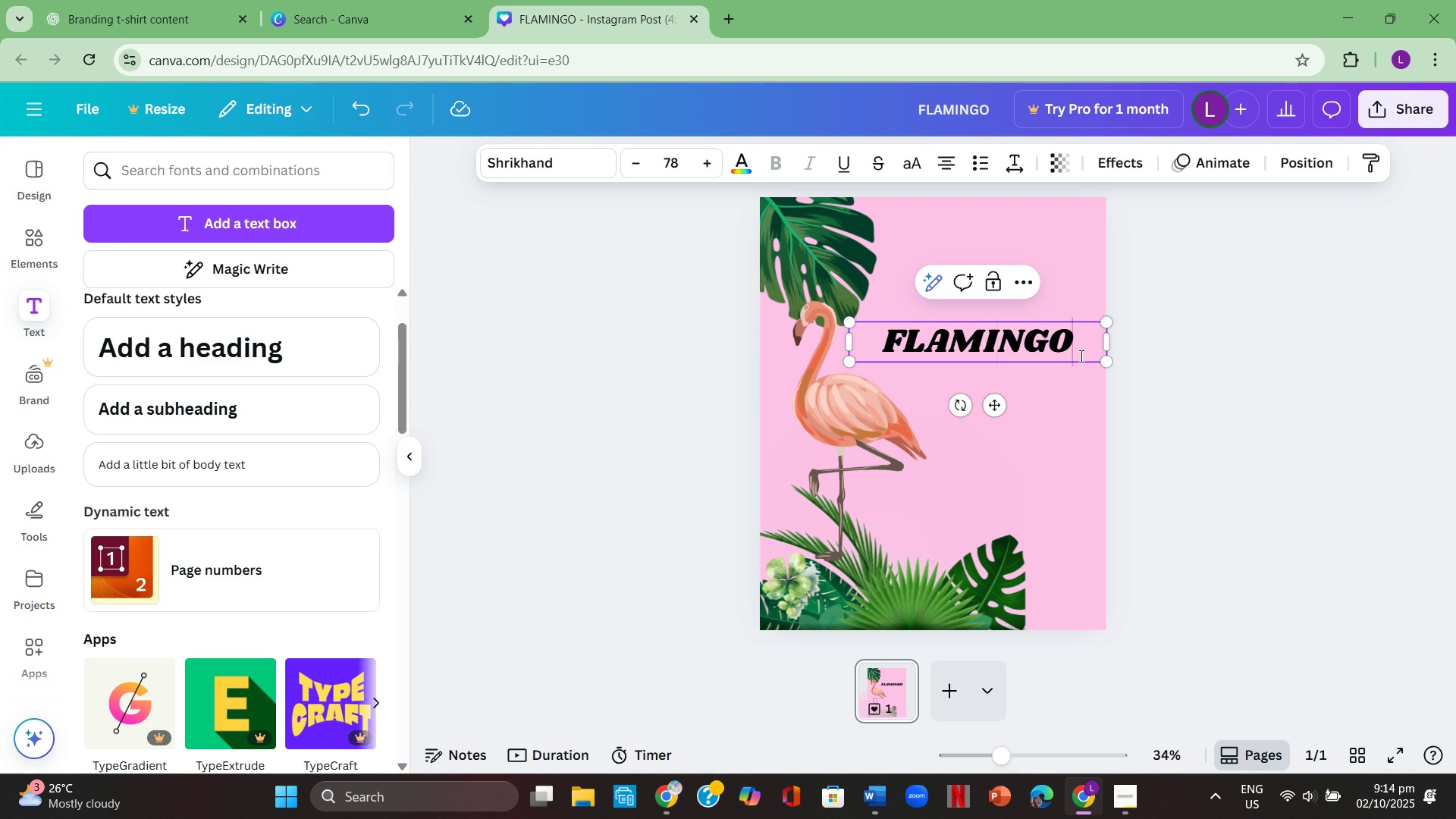 
left_click([1080, 356])
 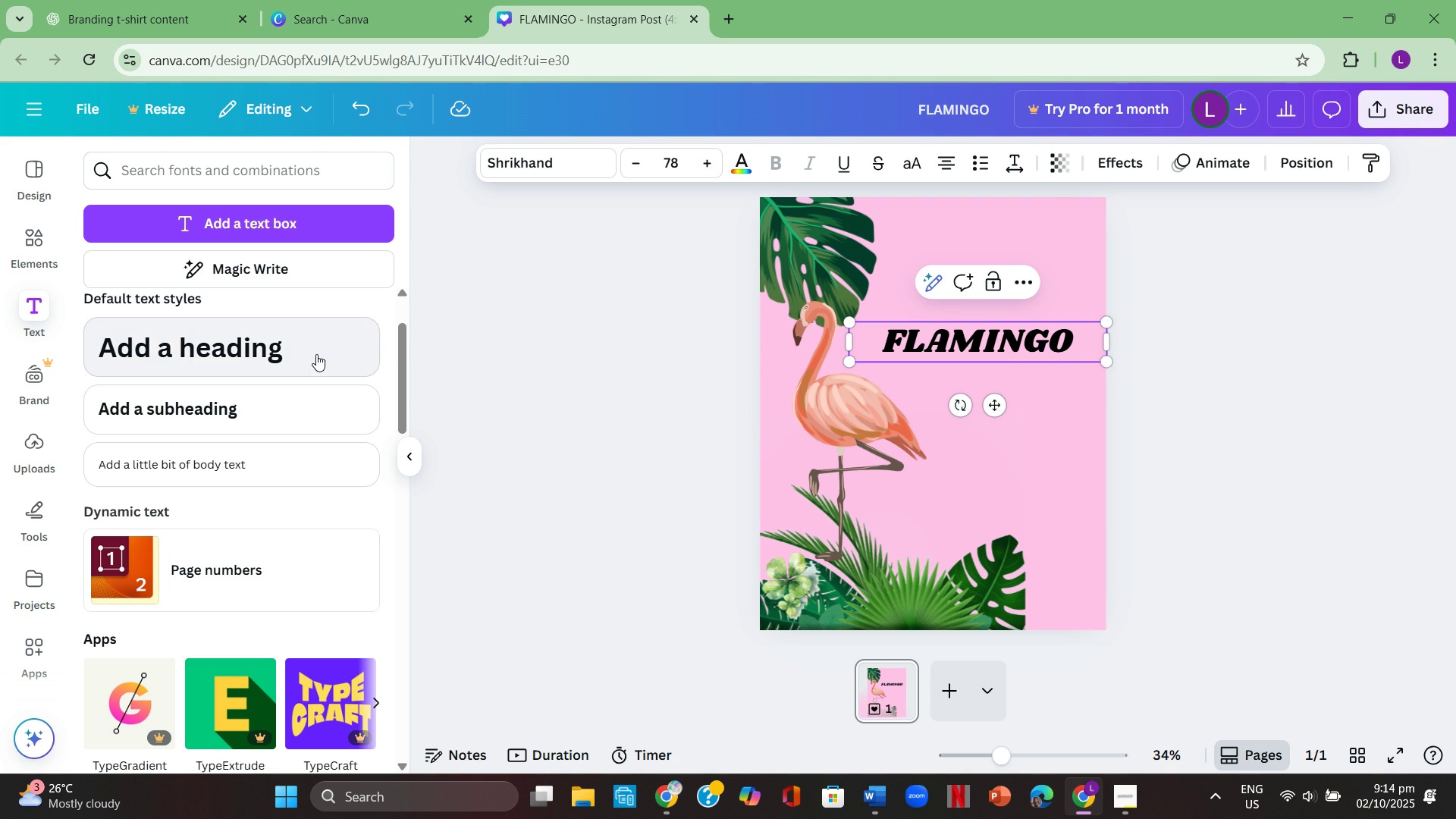 
left_click([316, 354])
 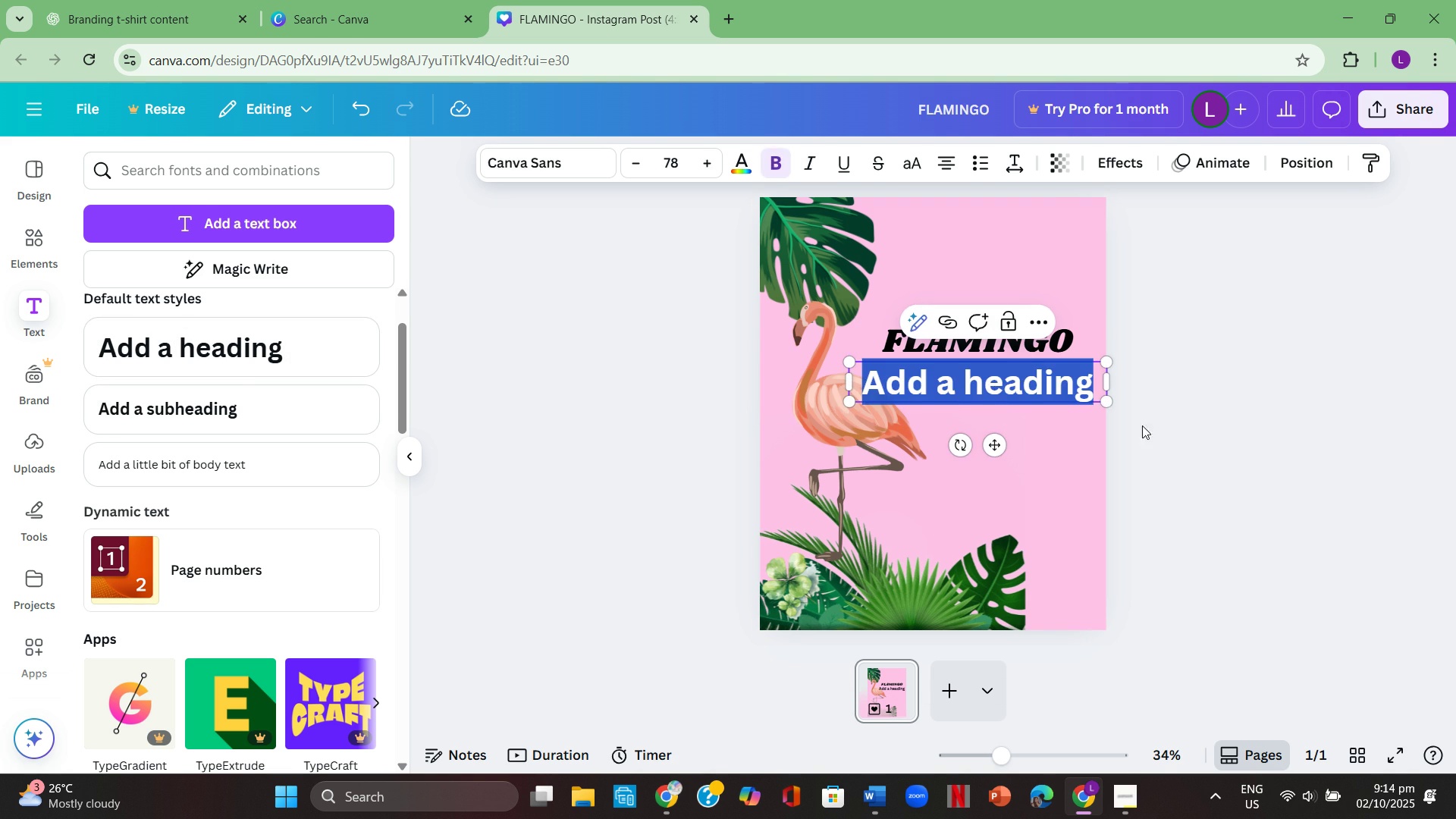 
left_click([1185, 434])
 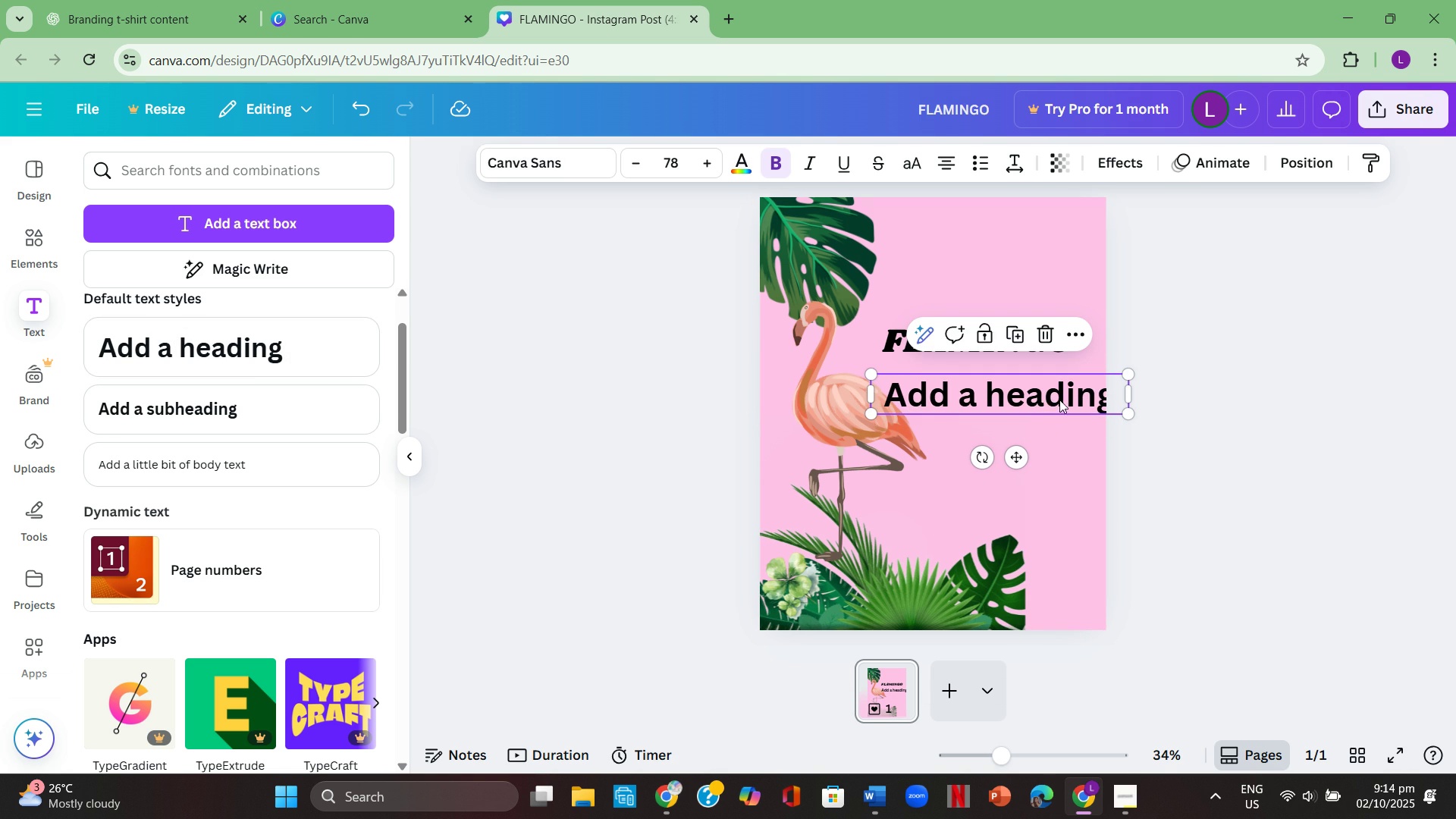 
double_click([1076, 383])
 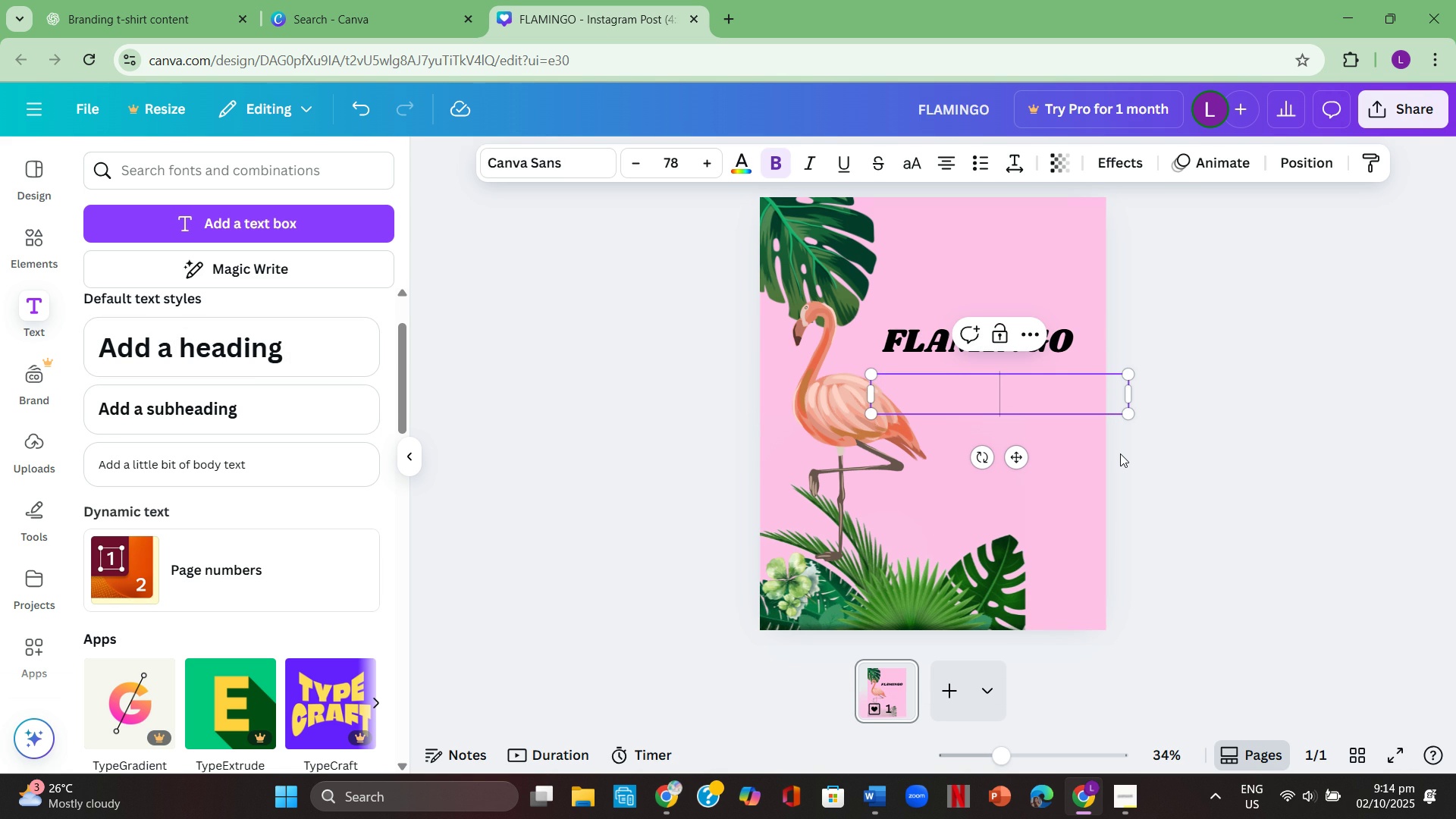 
key(Backspace)
type(FASHION)